 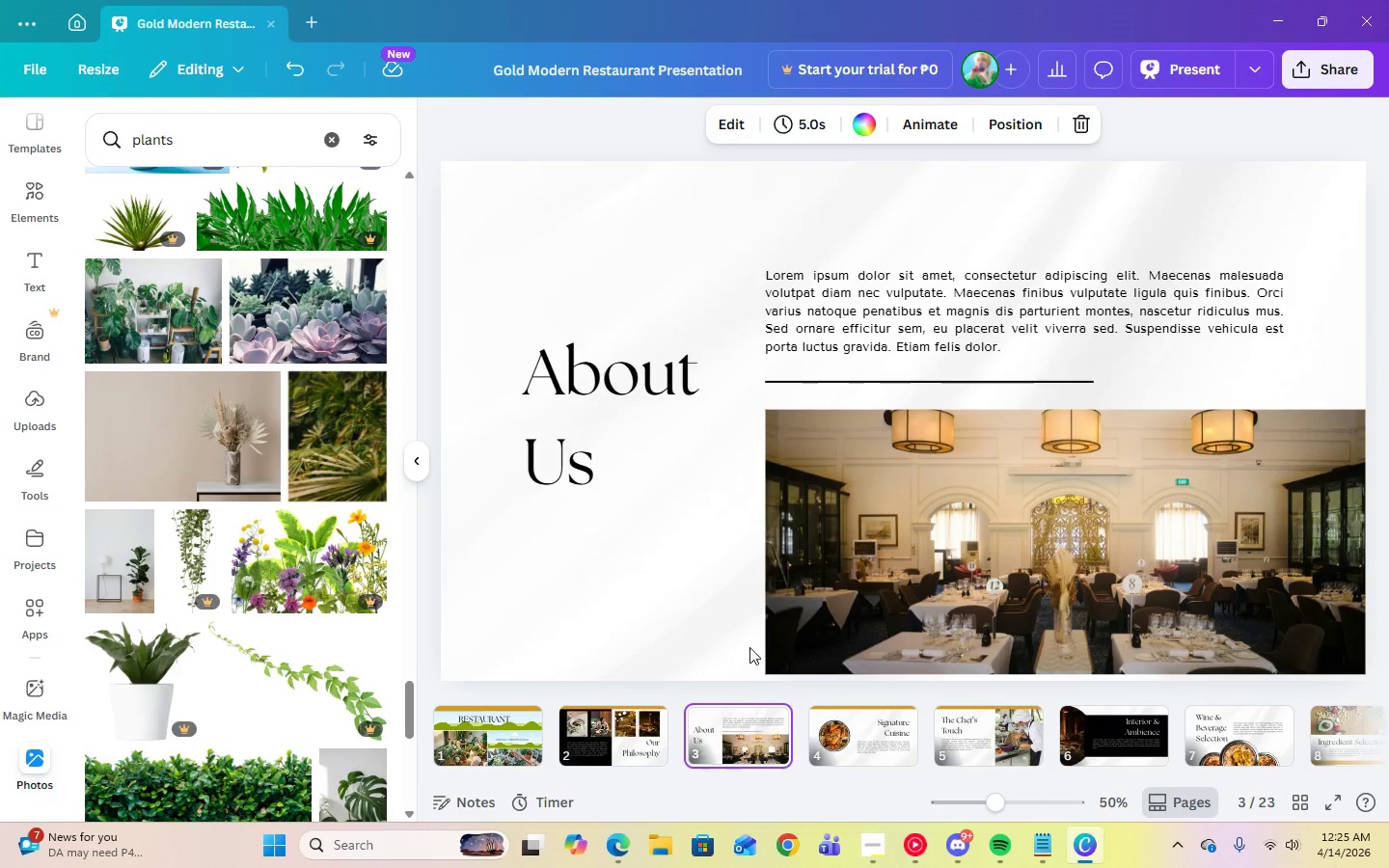 
left_click([1152, 554])
 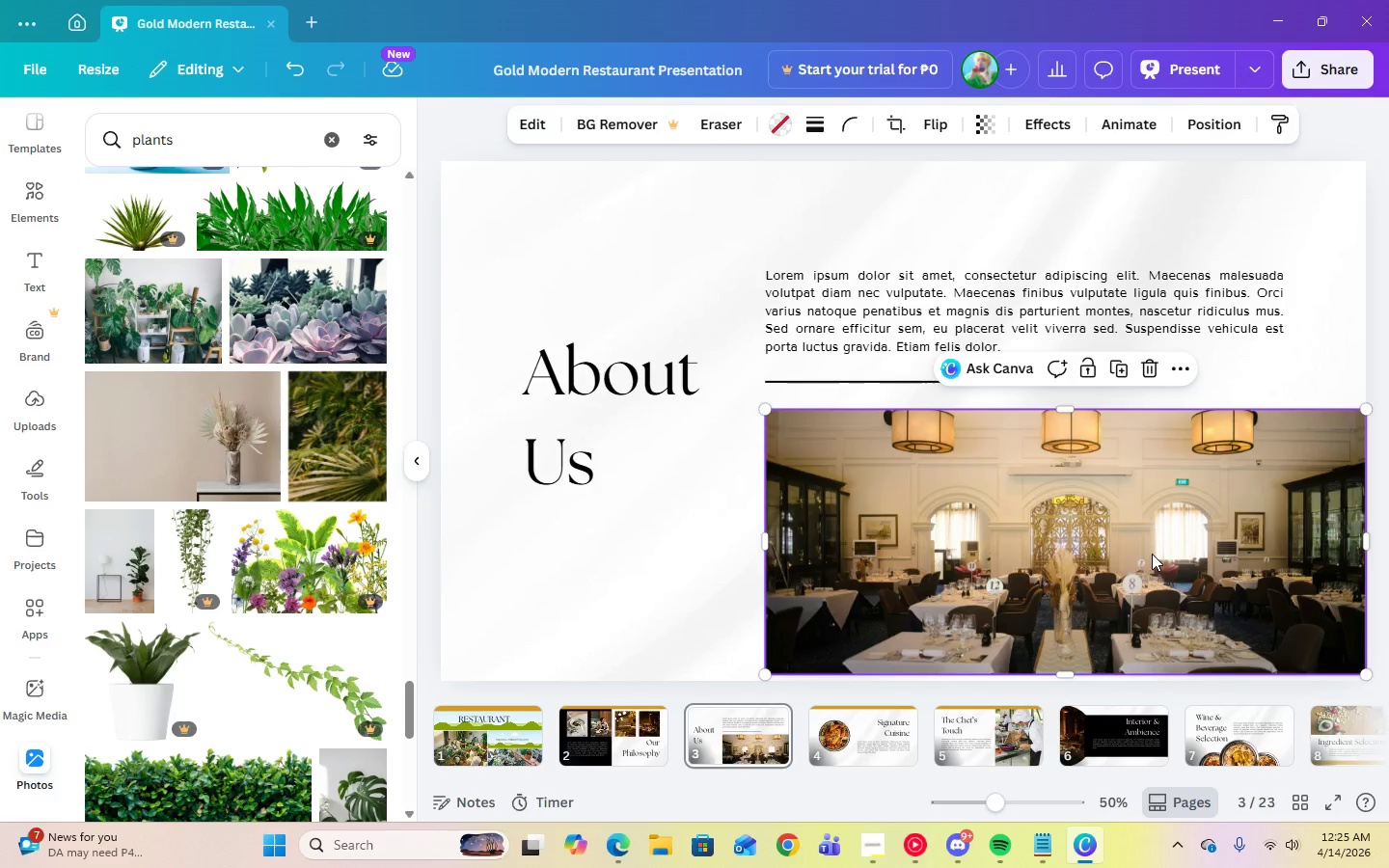 
key(Delete)
 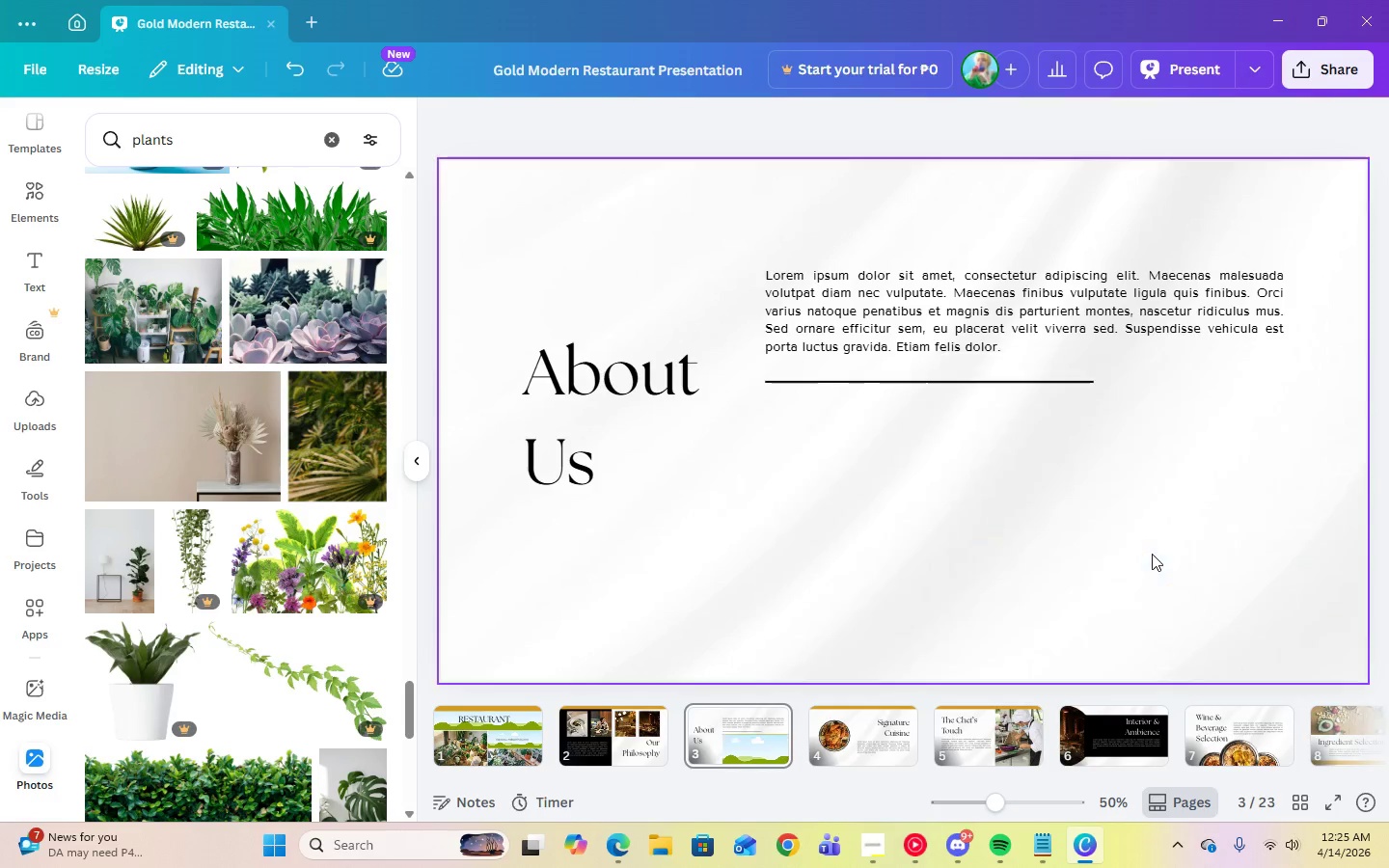 
key(Delete)
 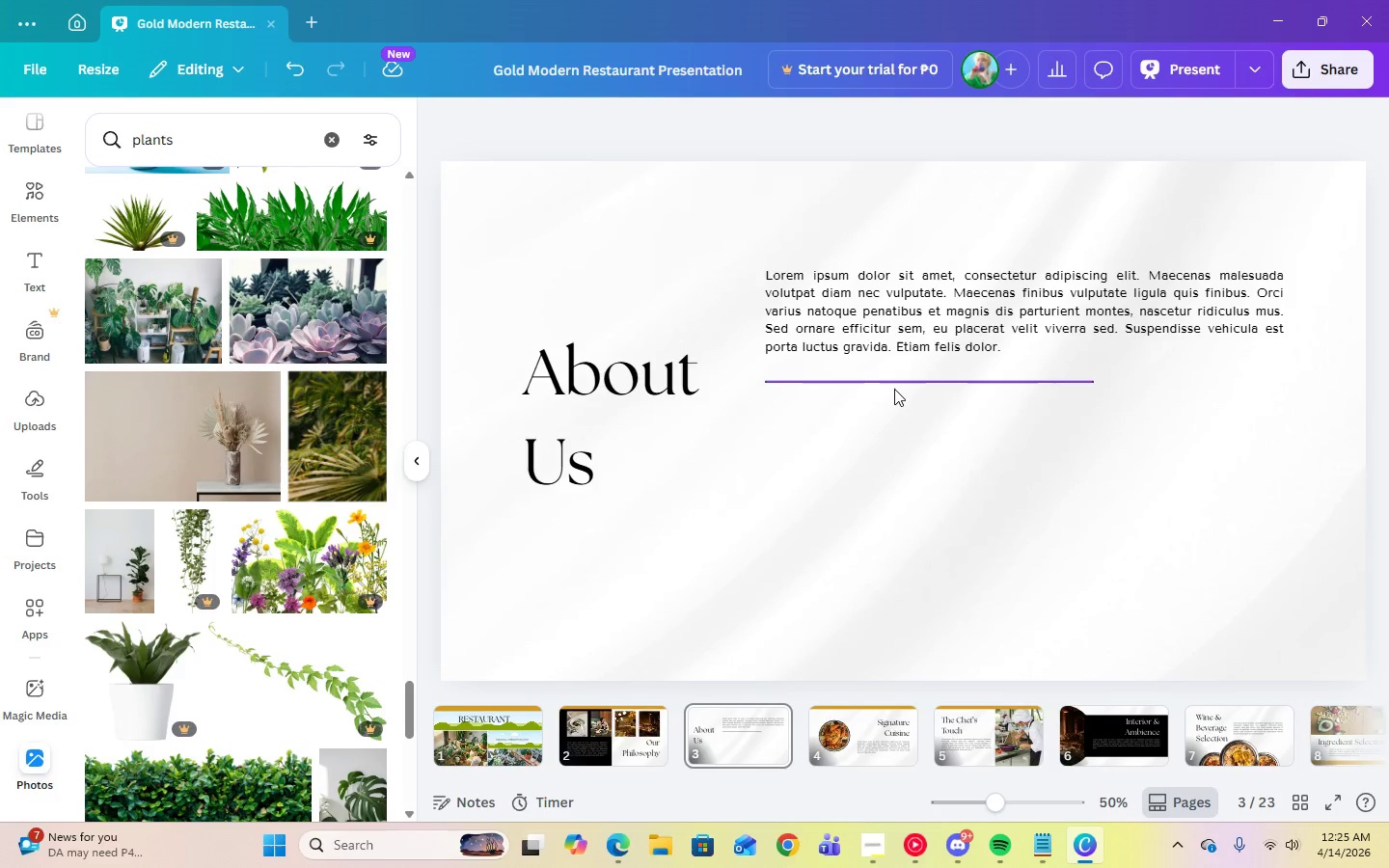 
left_click([894, 389])
 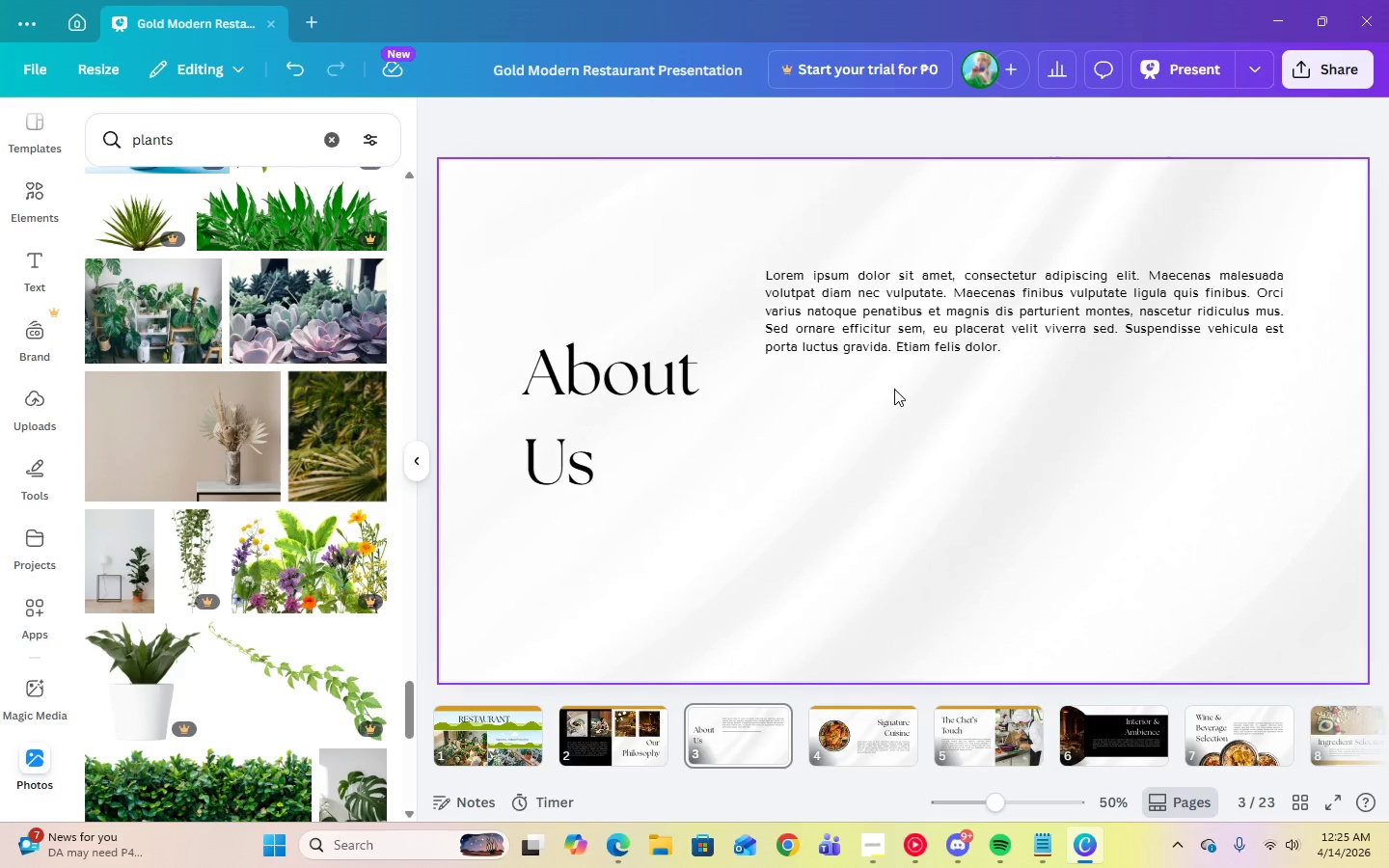 
key(Delete)
 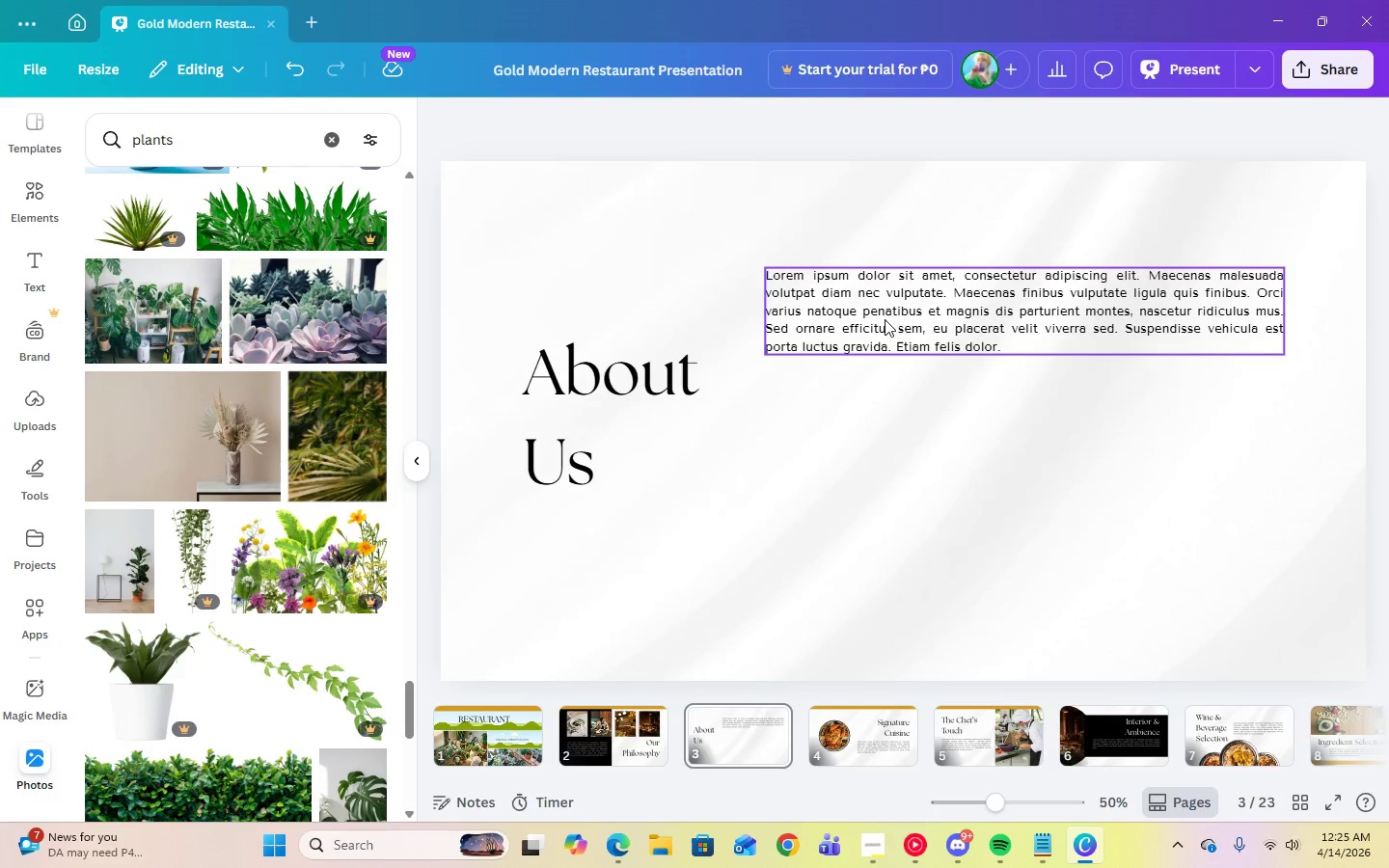 
left_click([885, 319])
 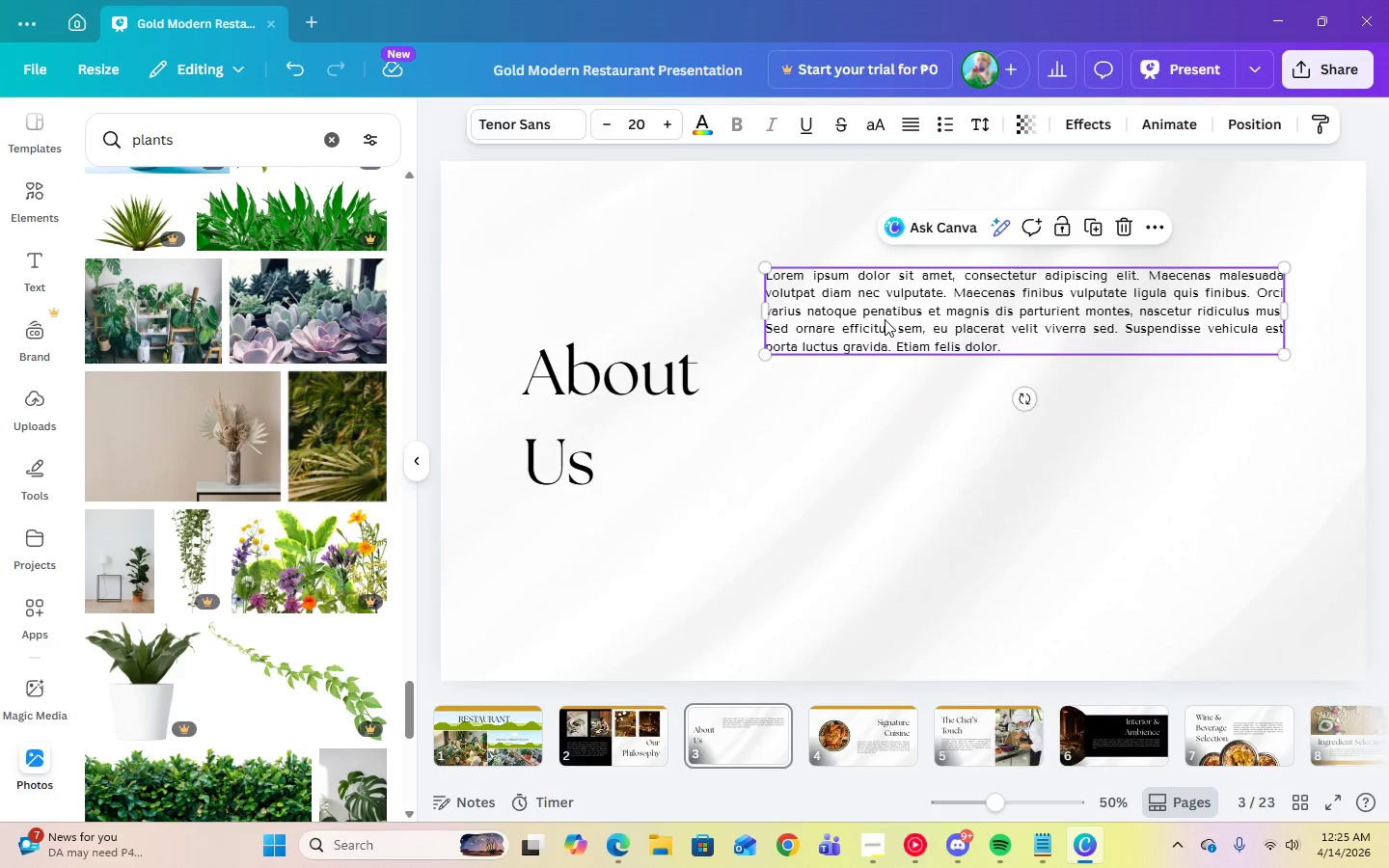 
key(Delete)
 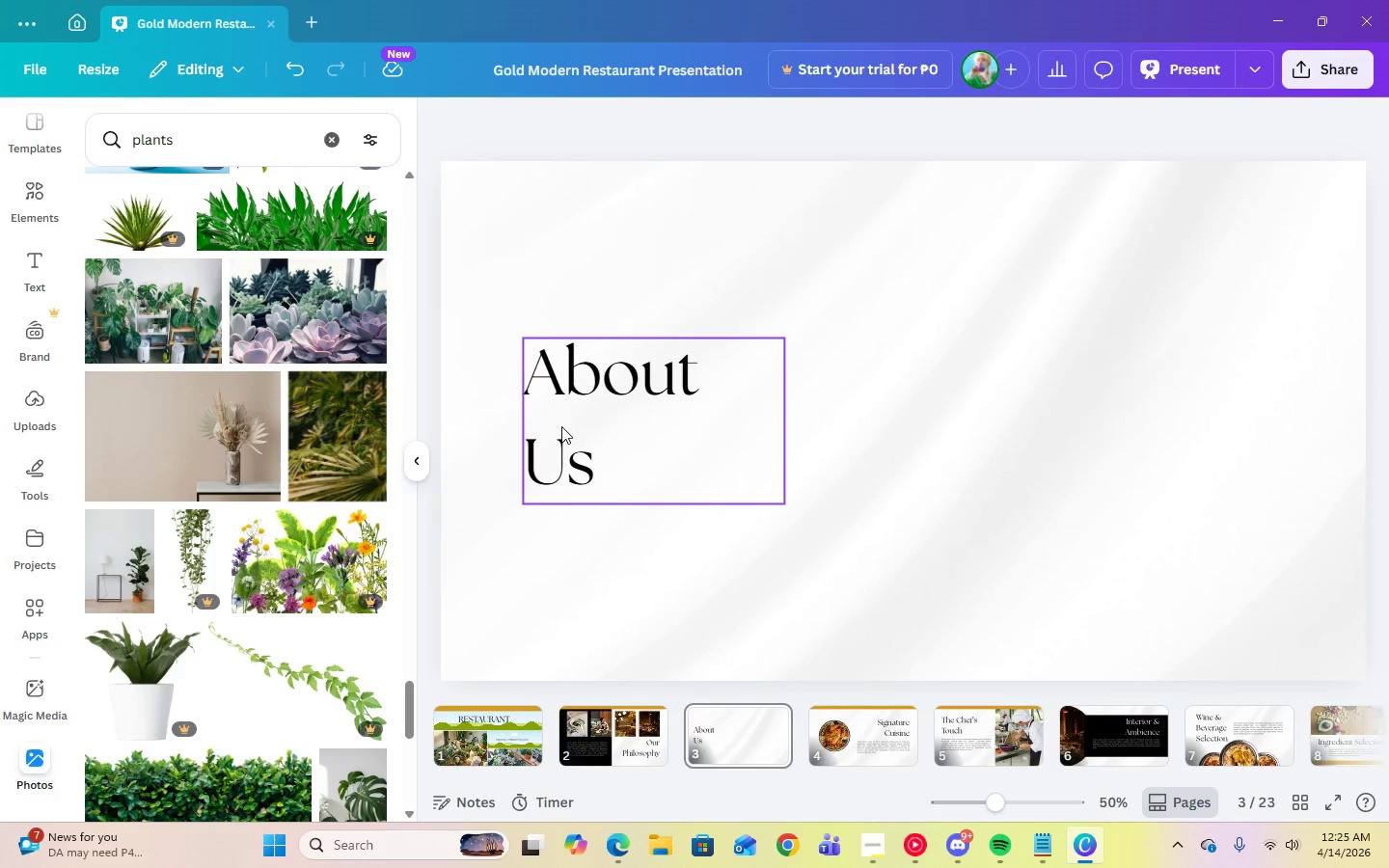 
left_click([561, 426])
 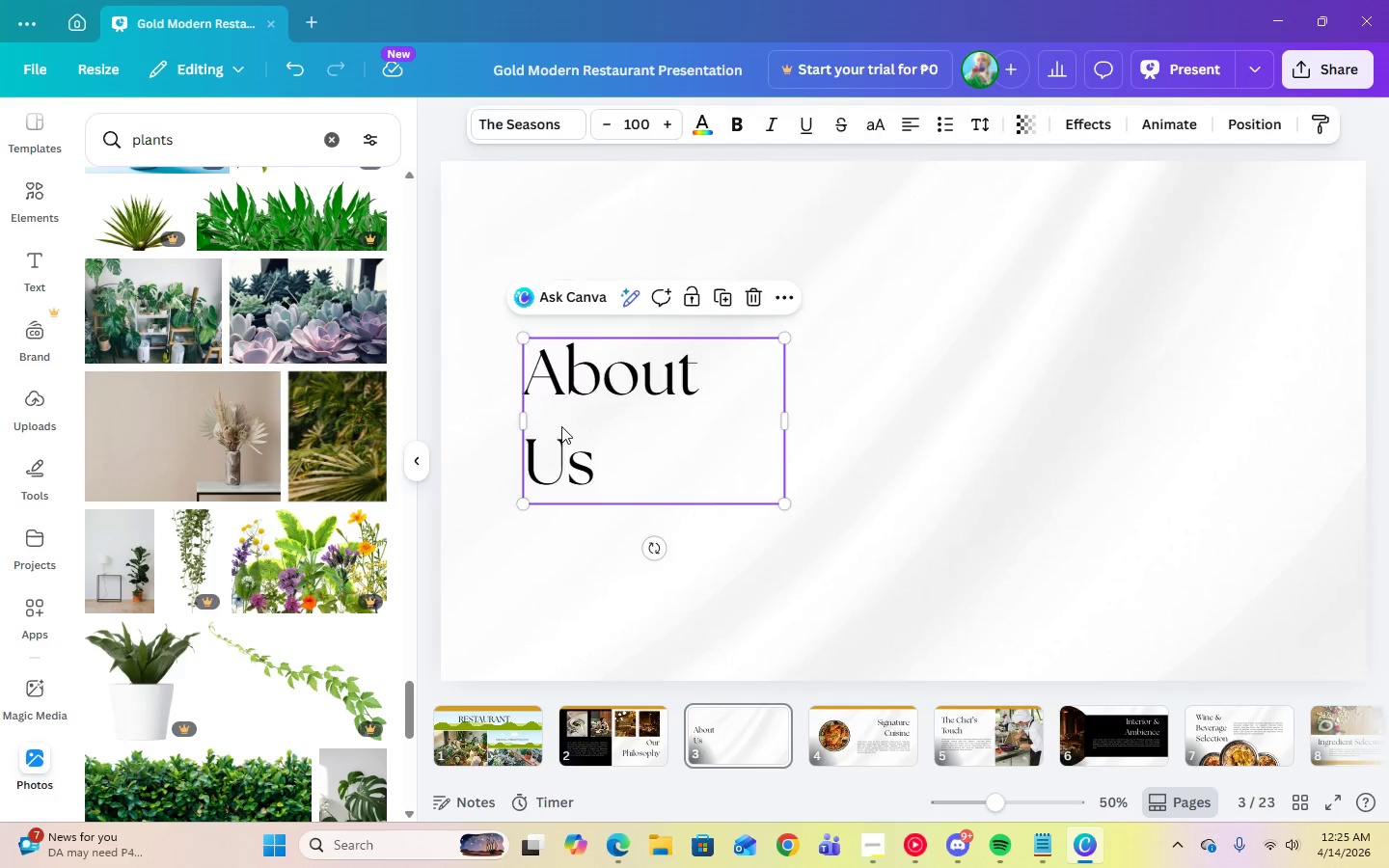 
key(Delete)
 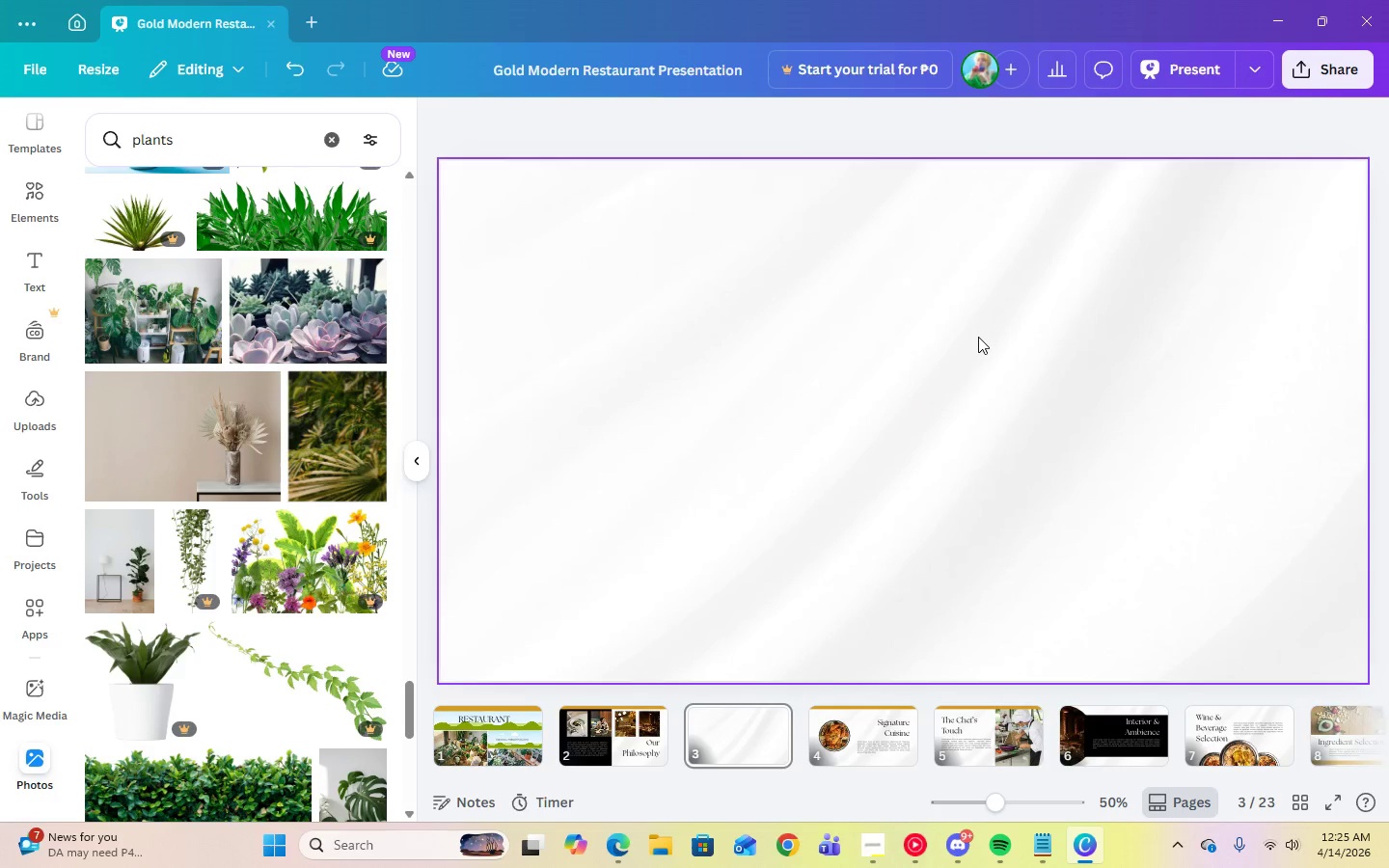 
left_click([978, 337])
 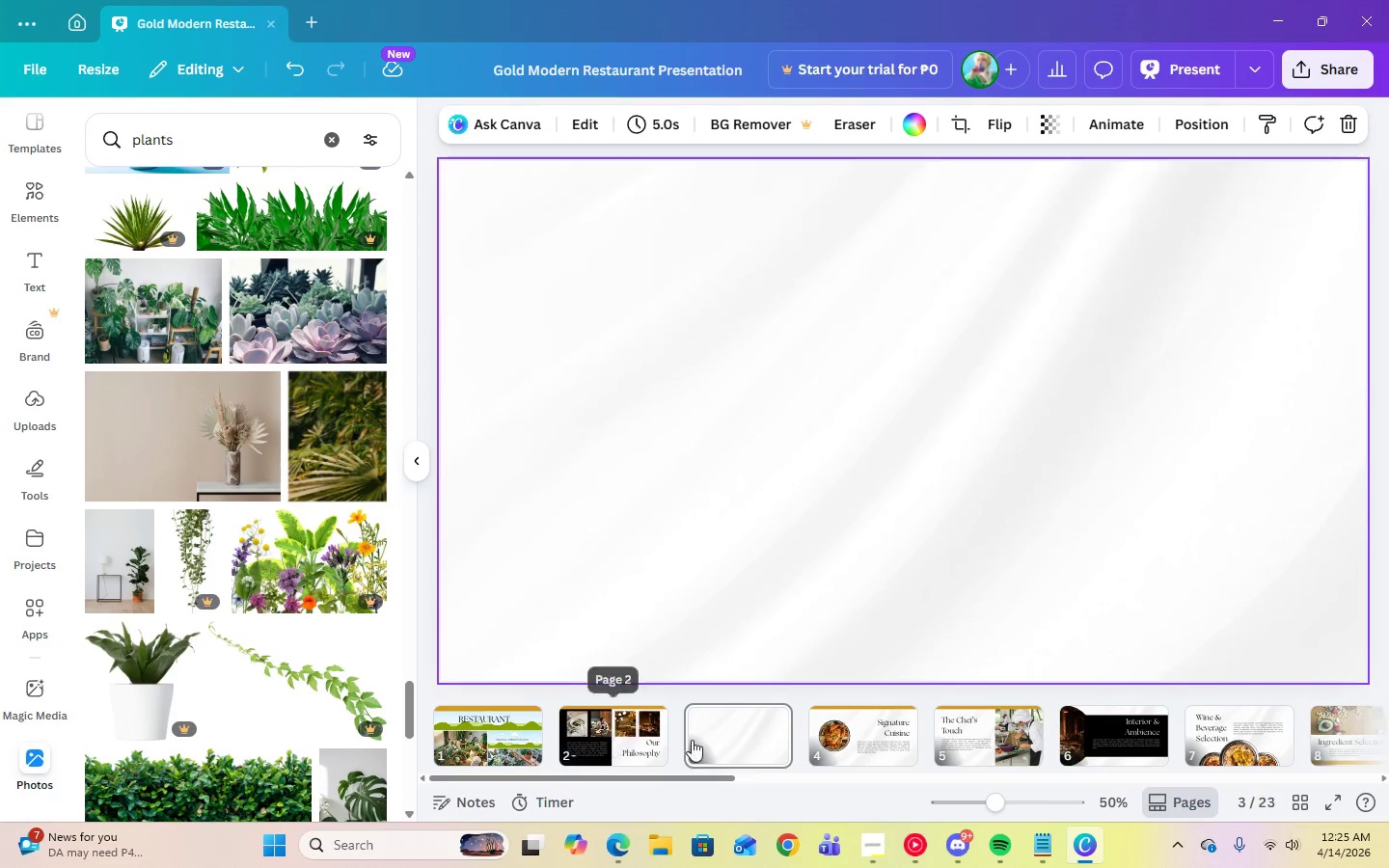 
left_click([832, 738])
 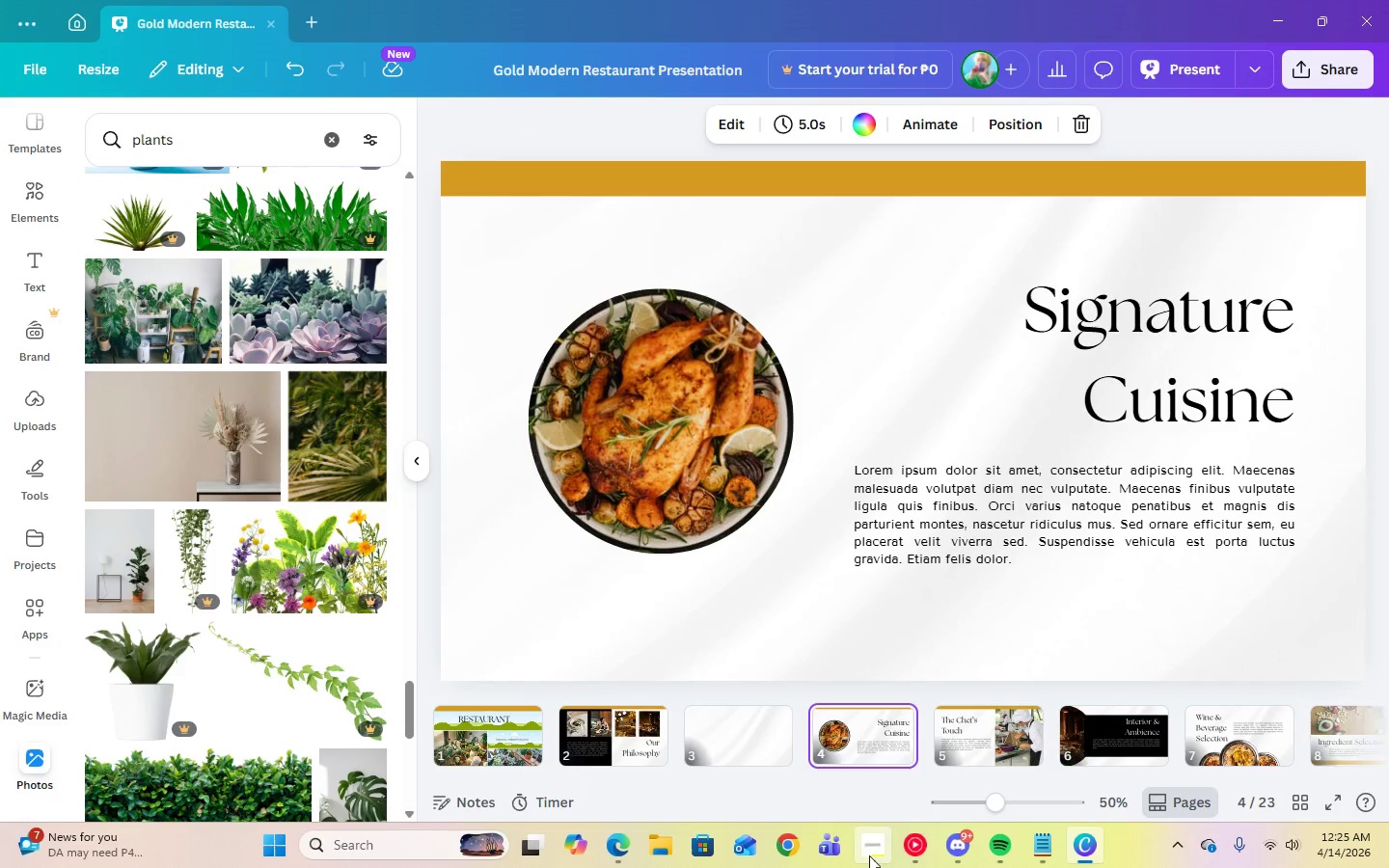 
left_click([875, 854])